 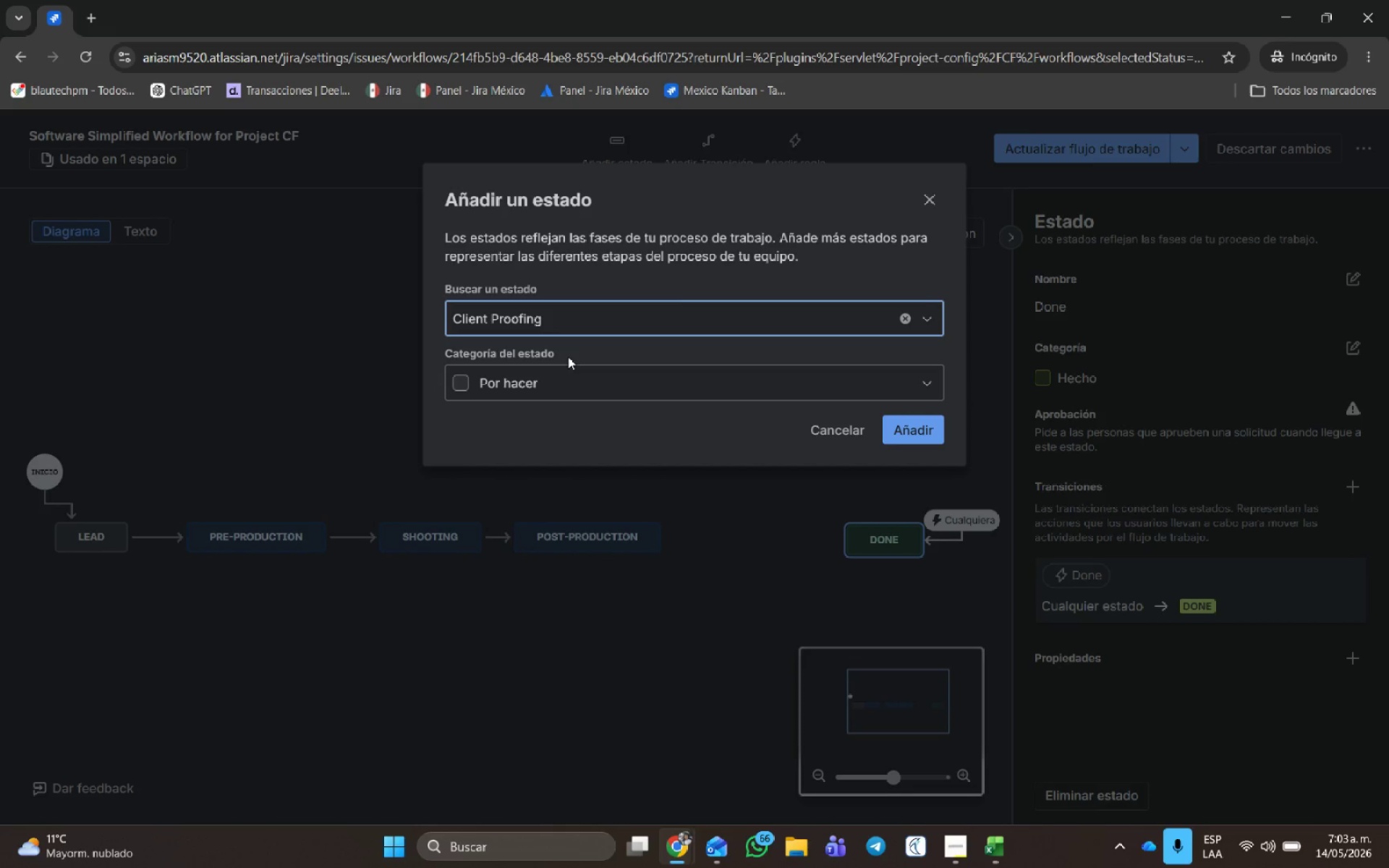 
left_click([534, 380])
 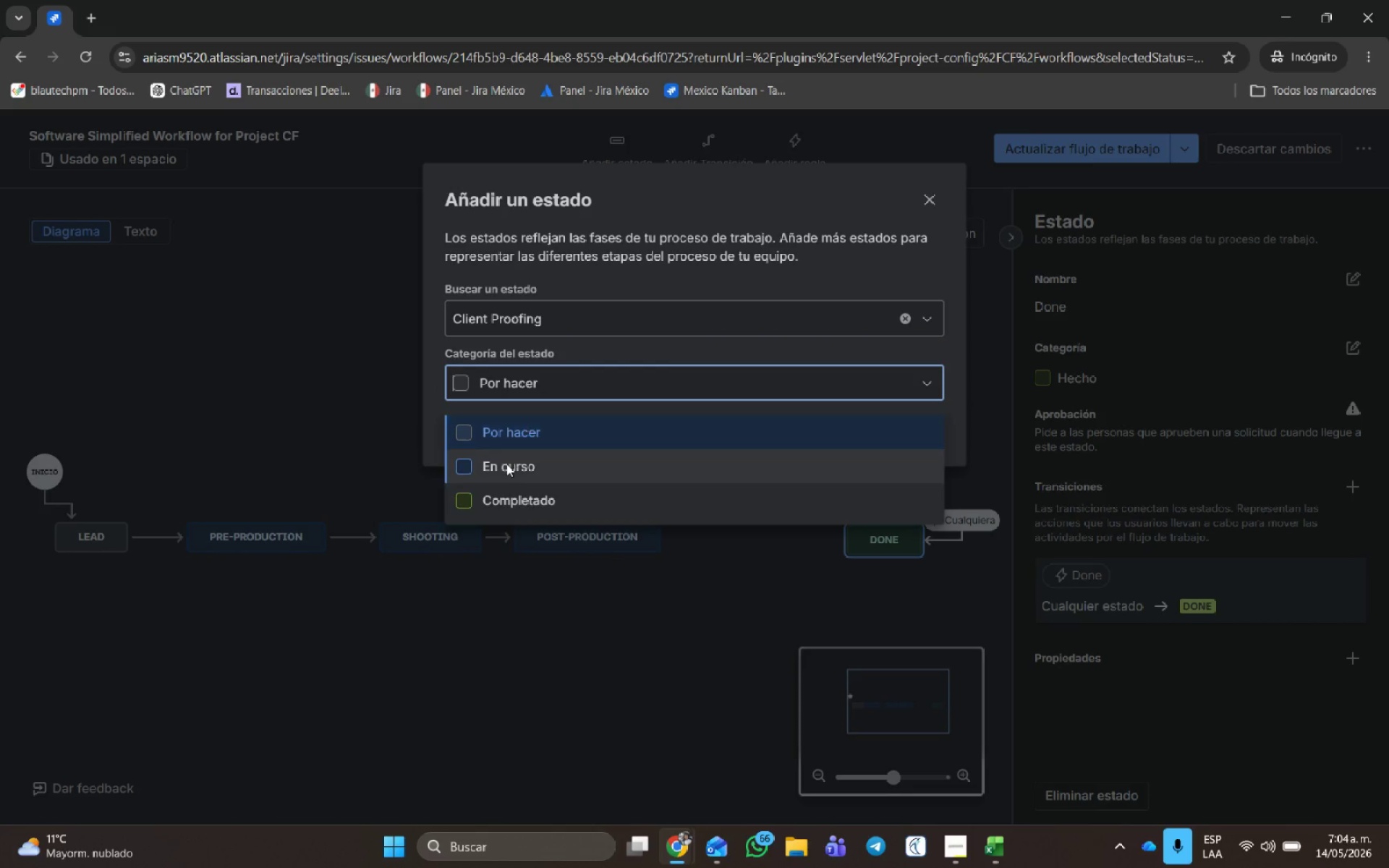 
left_click([506, 464])
 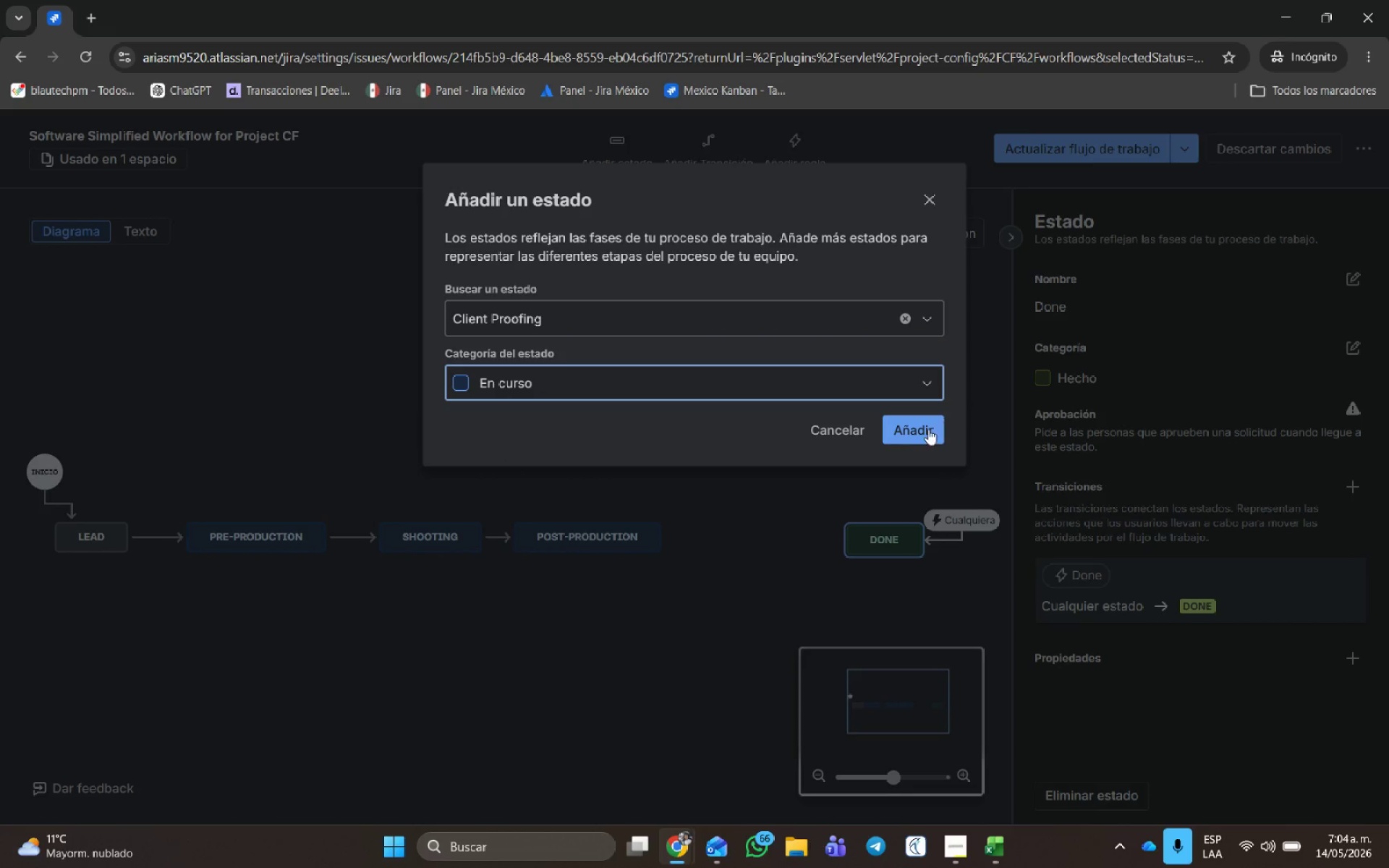 
left_click([906, 428])
 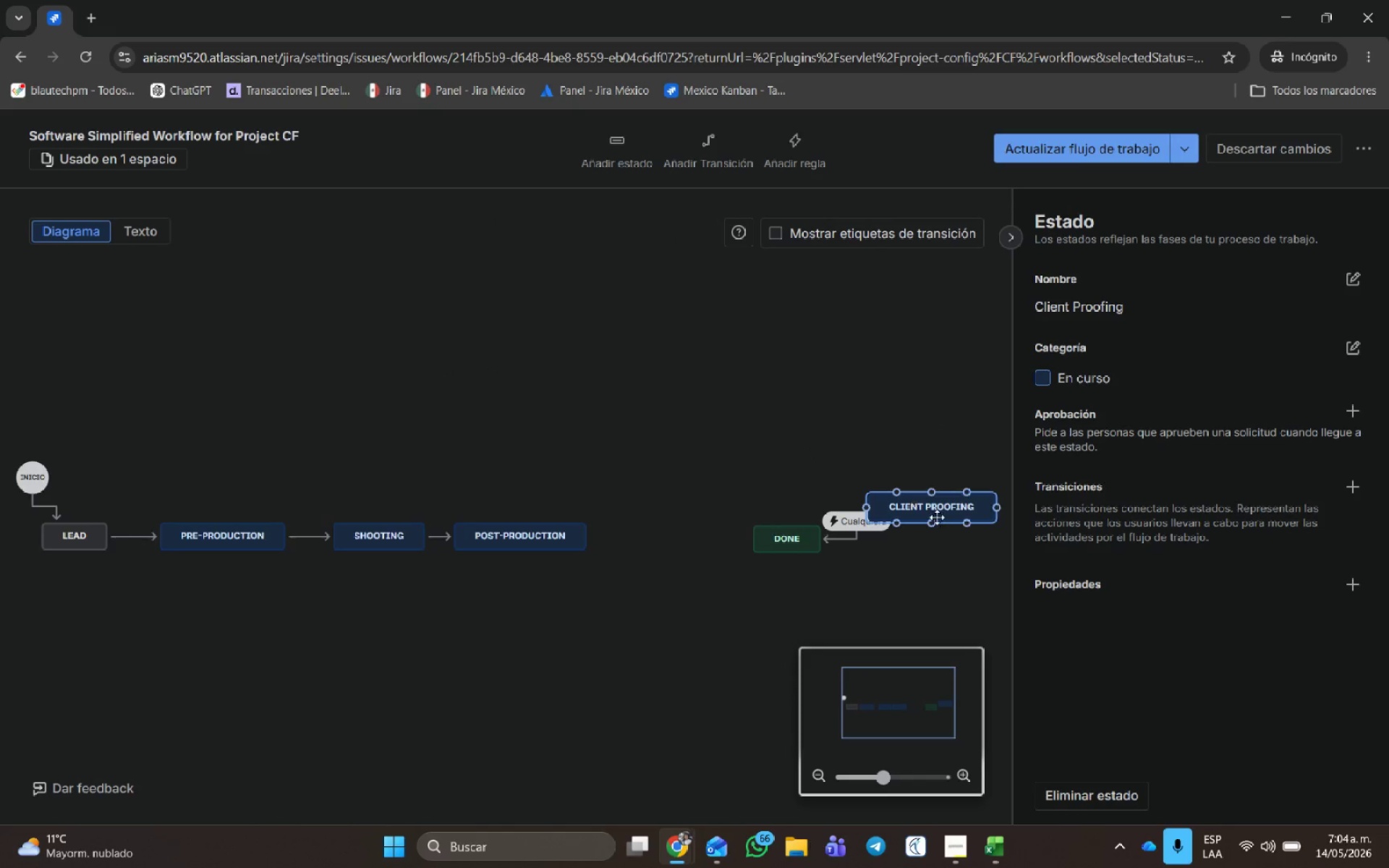 
left_click_drag(start_coordinate=[942, 511], to_coordinate=[702, 542])
 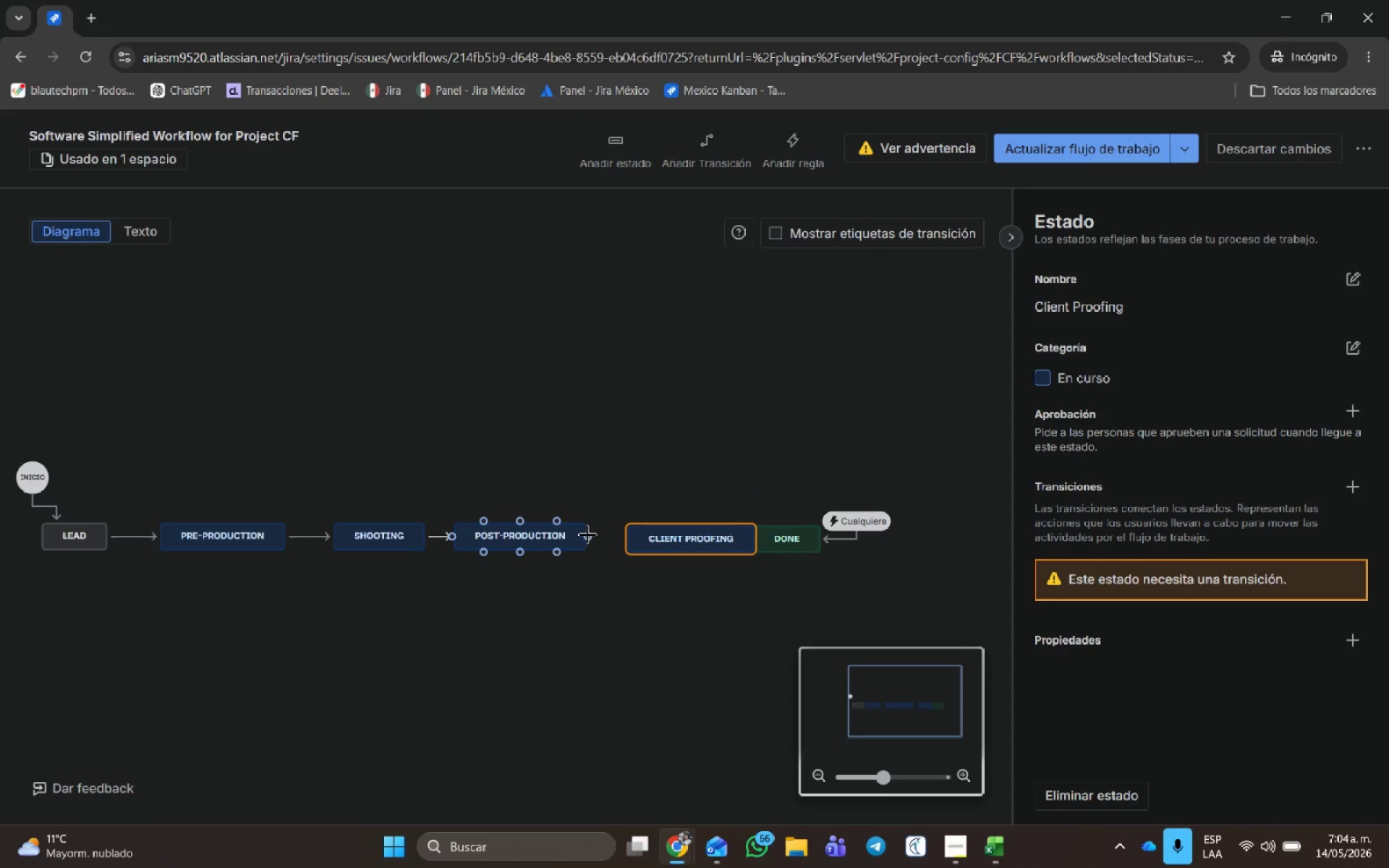 
left_click_drag(start_coordinate=[587, 537], to_coordinate=[630, 536])
 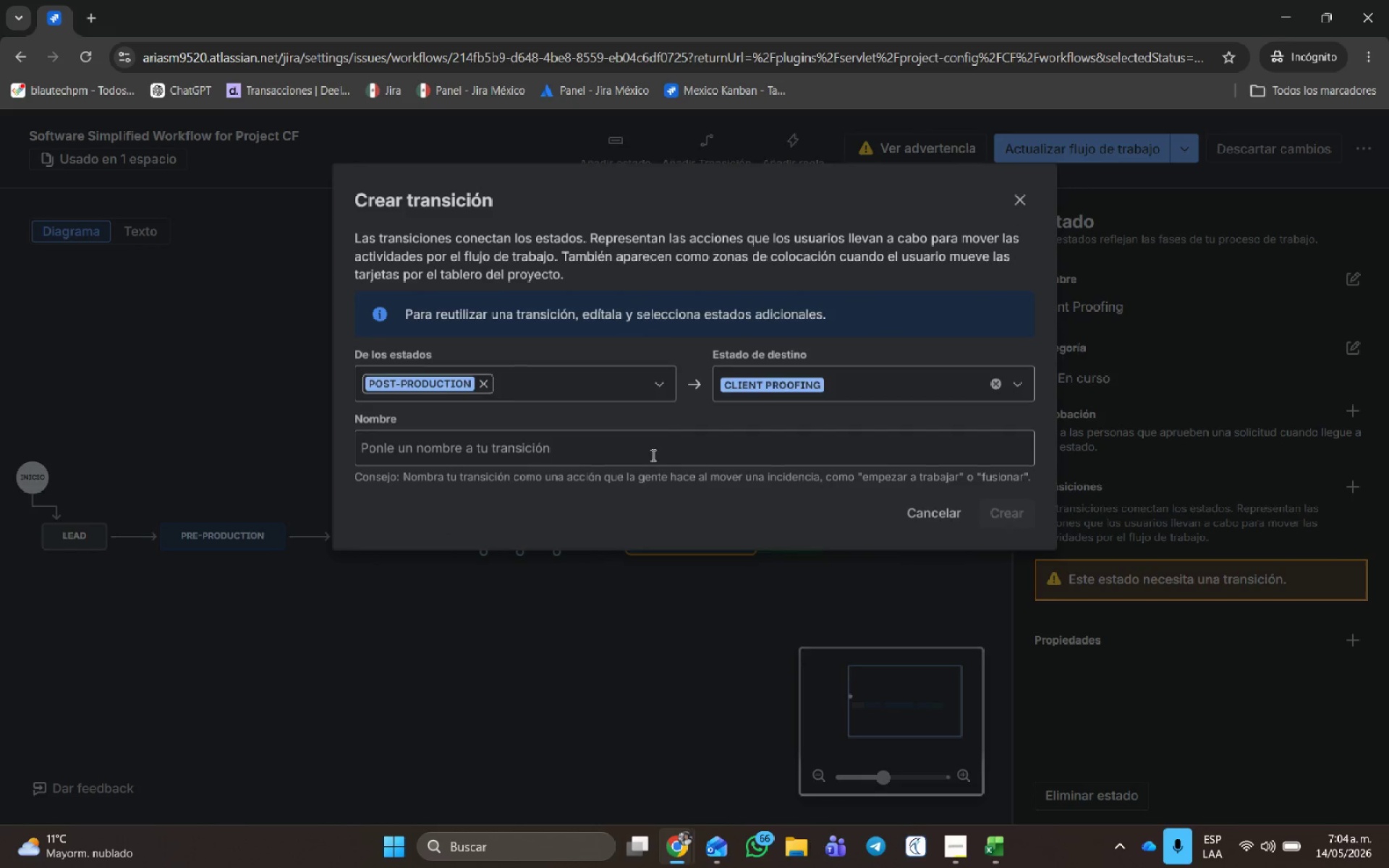 
left_click([653, 451])
 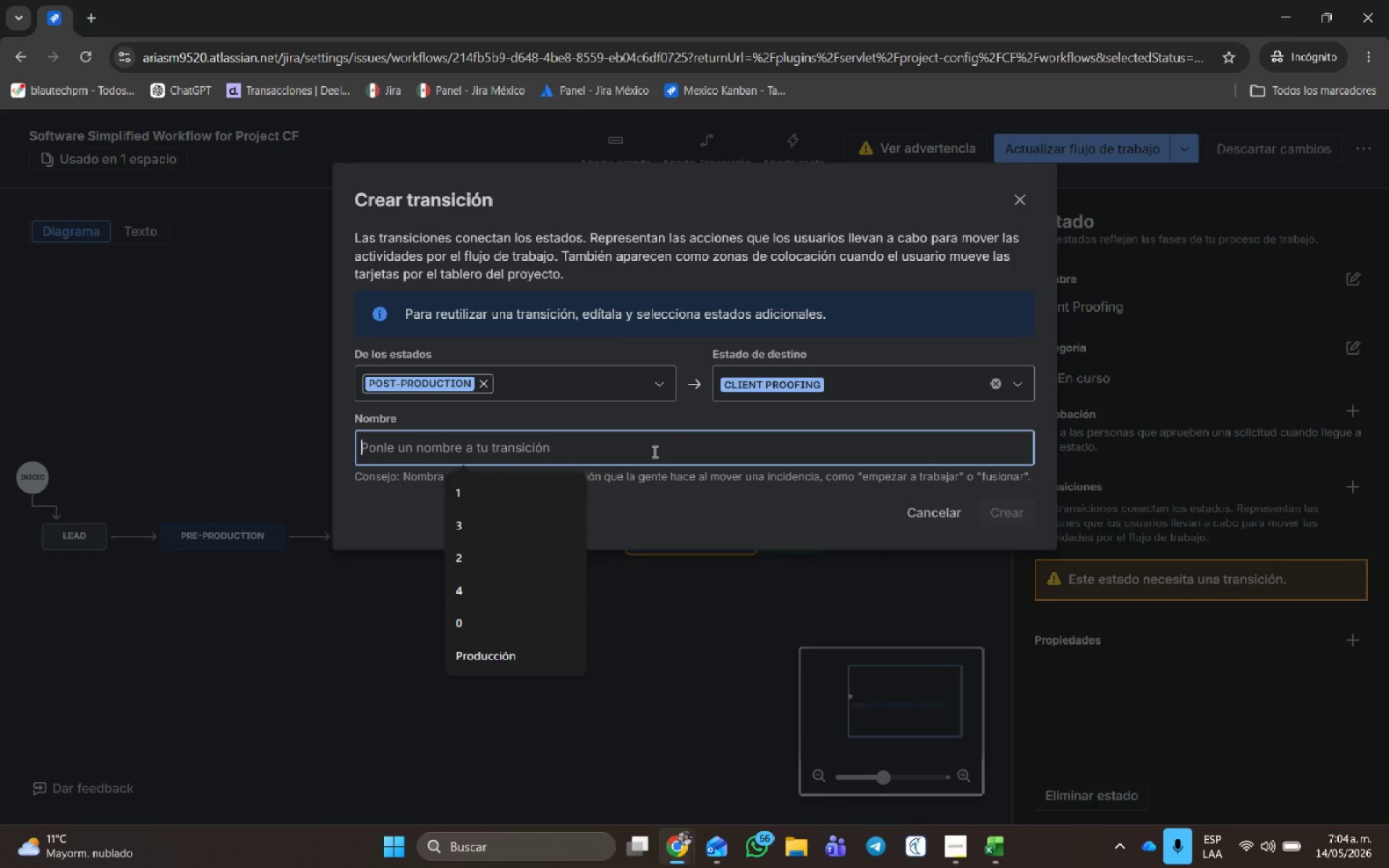 
key(Control+V)
 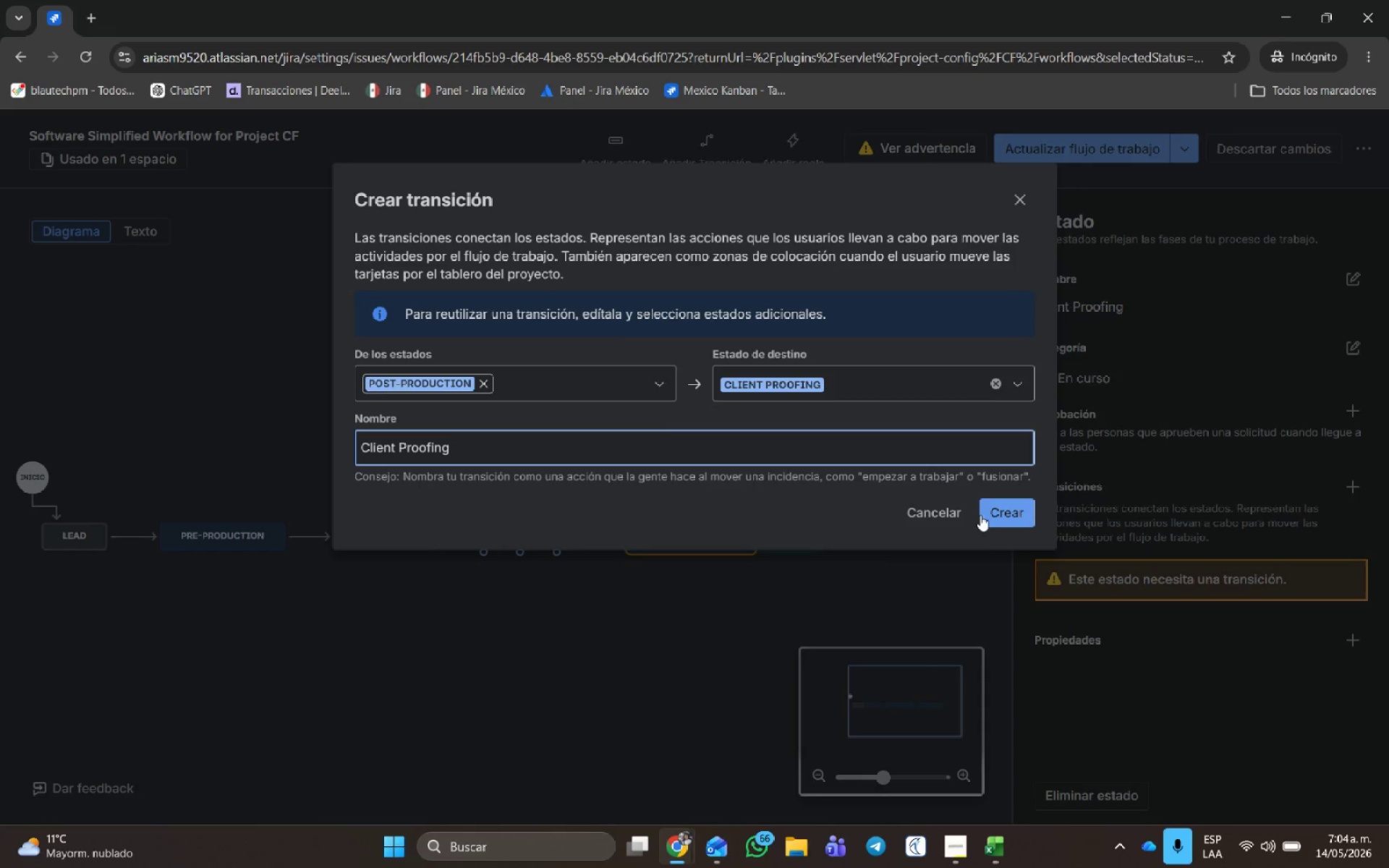 
left_click([994, 509])
 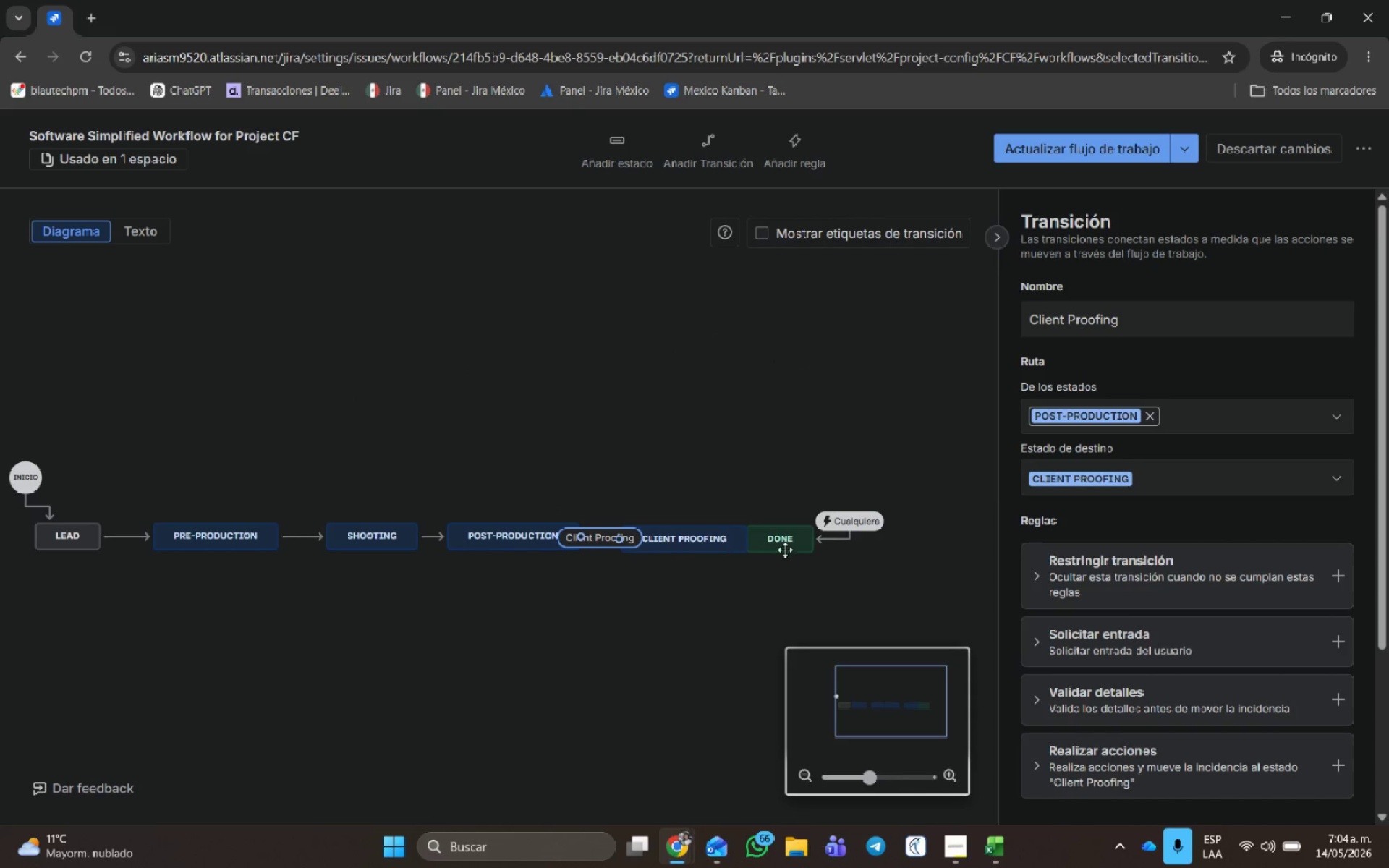 
left_click_drag(start_coordinate=[793, 538], to_coordinate=[851, 537])
 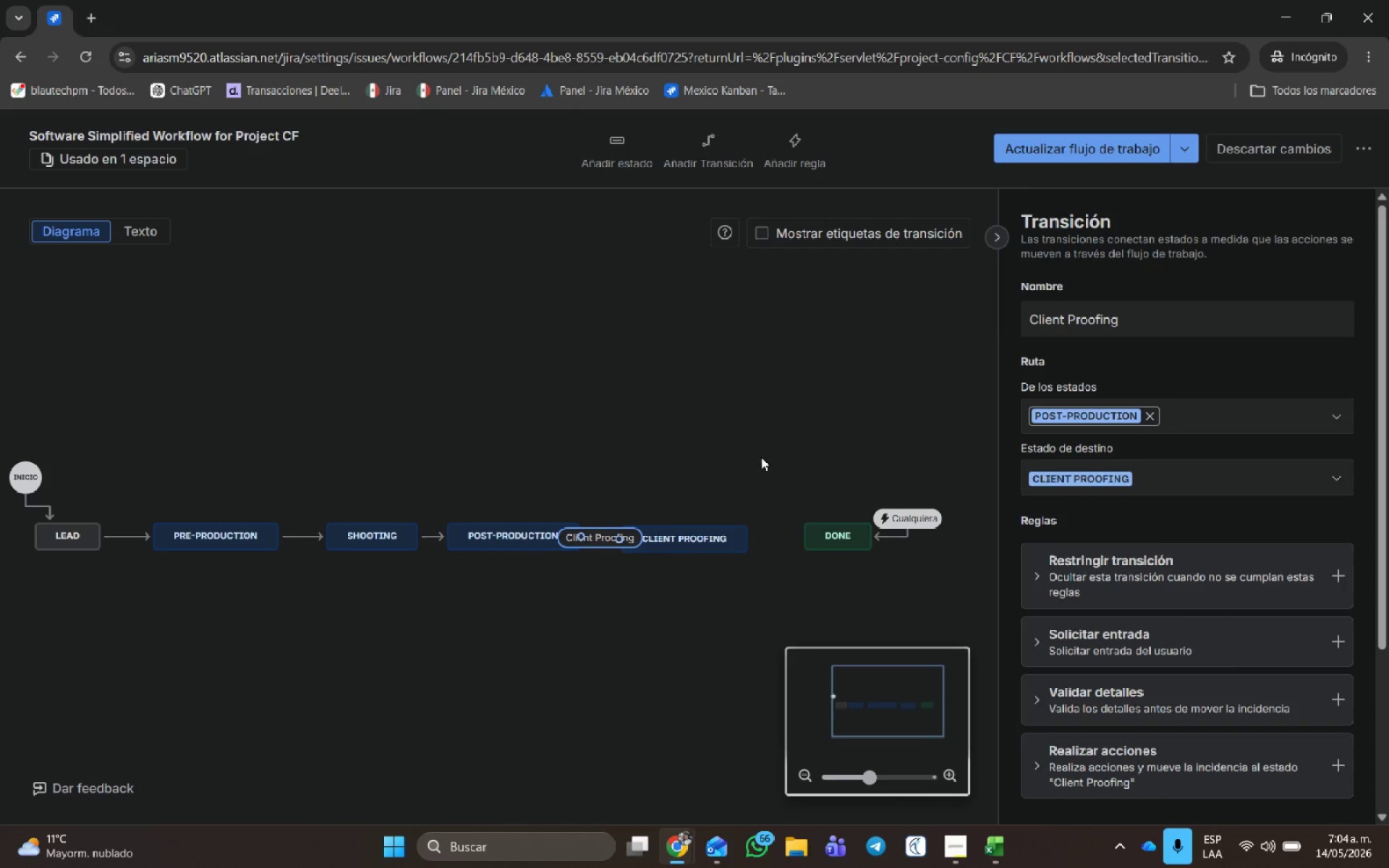 
left_click([759, 454])
 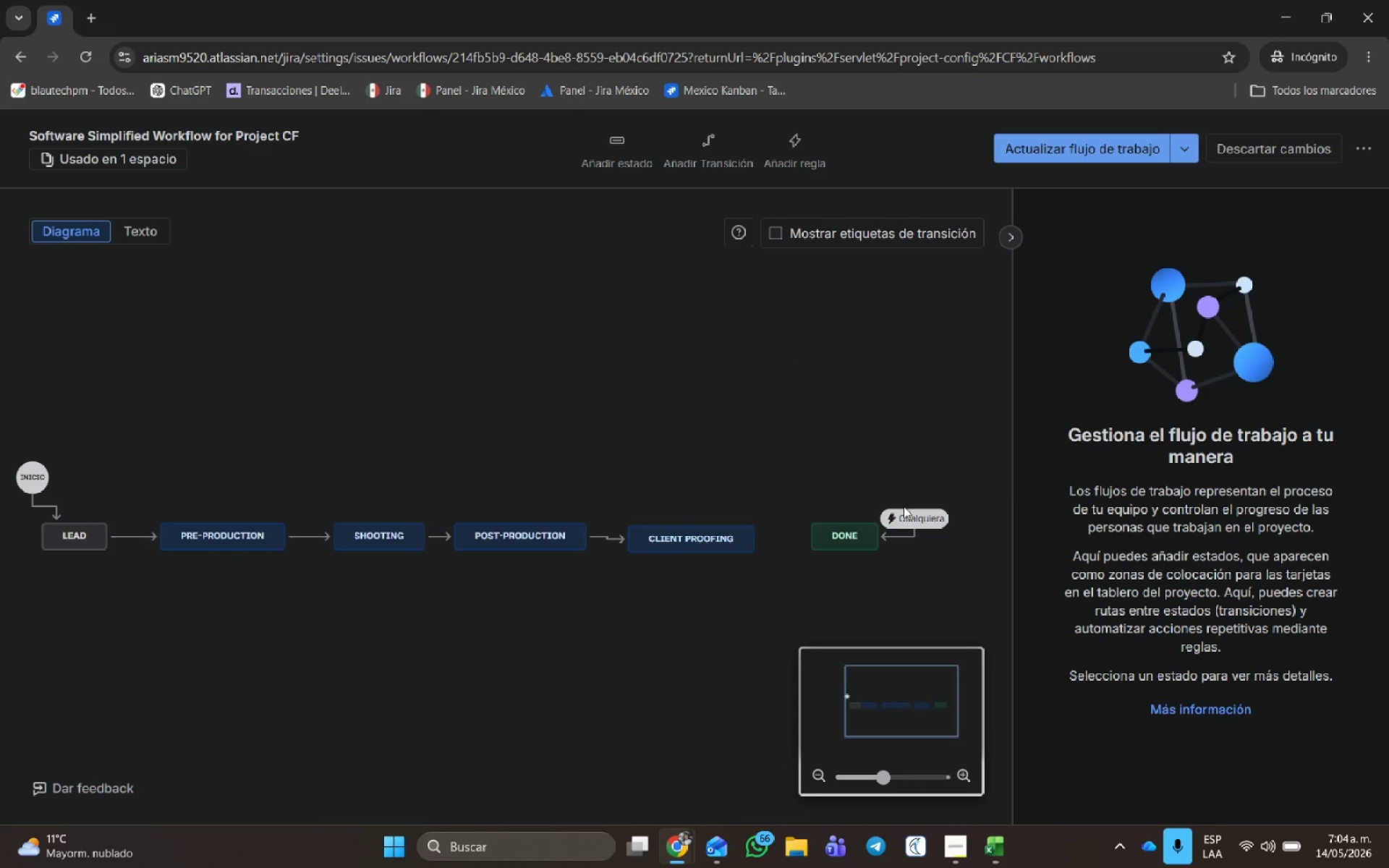 
left_click([909, 520])
 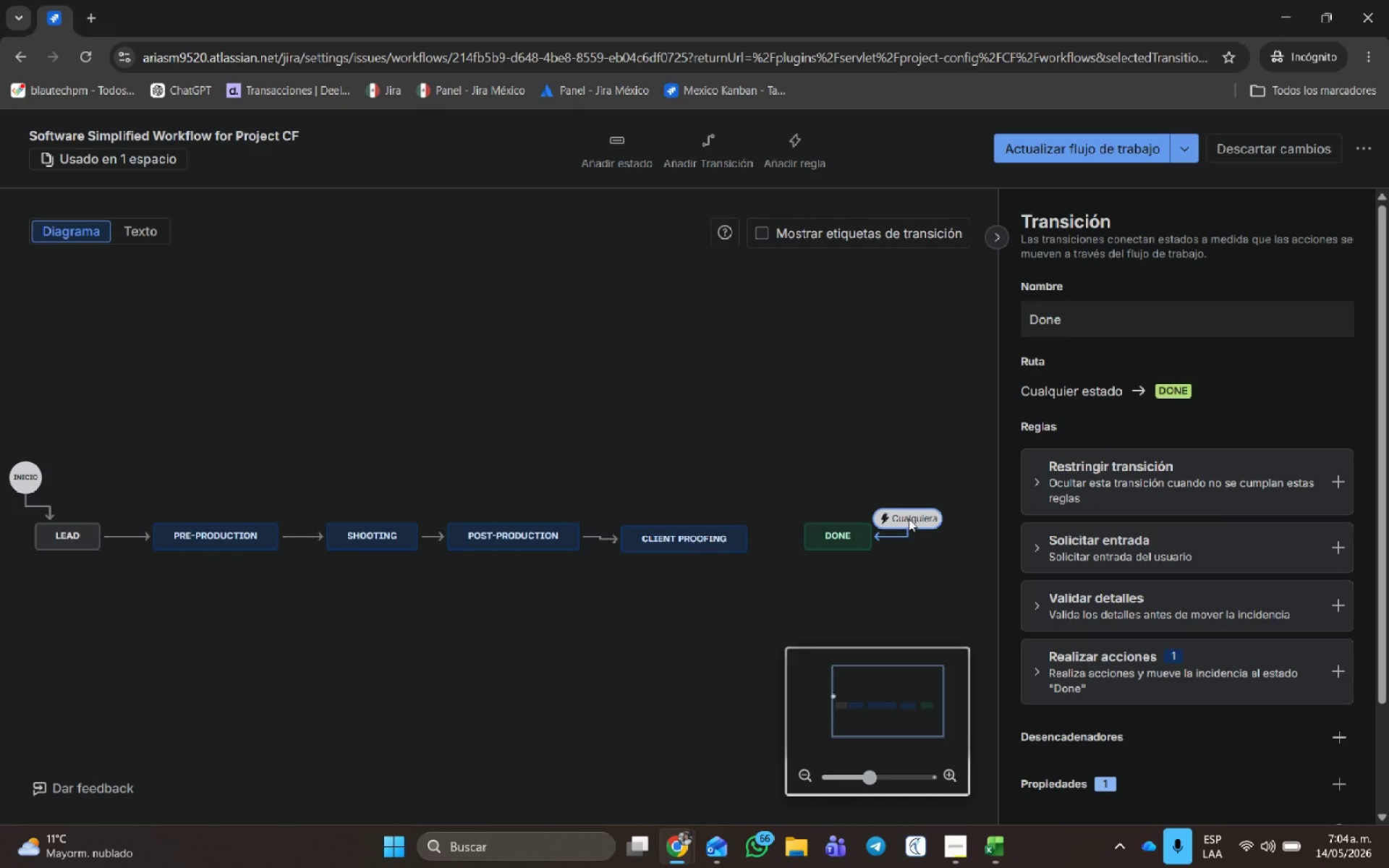 
key(Delete)
 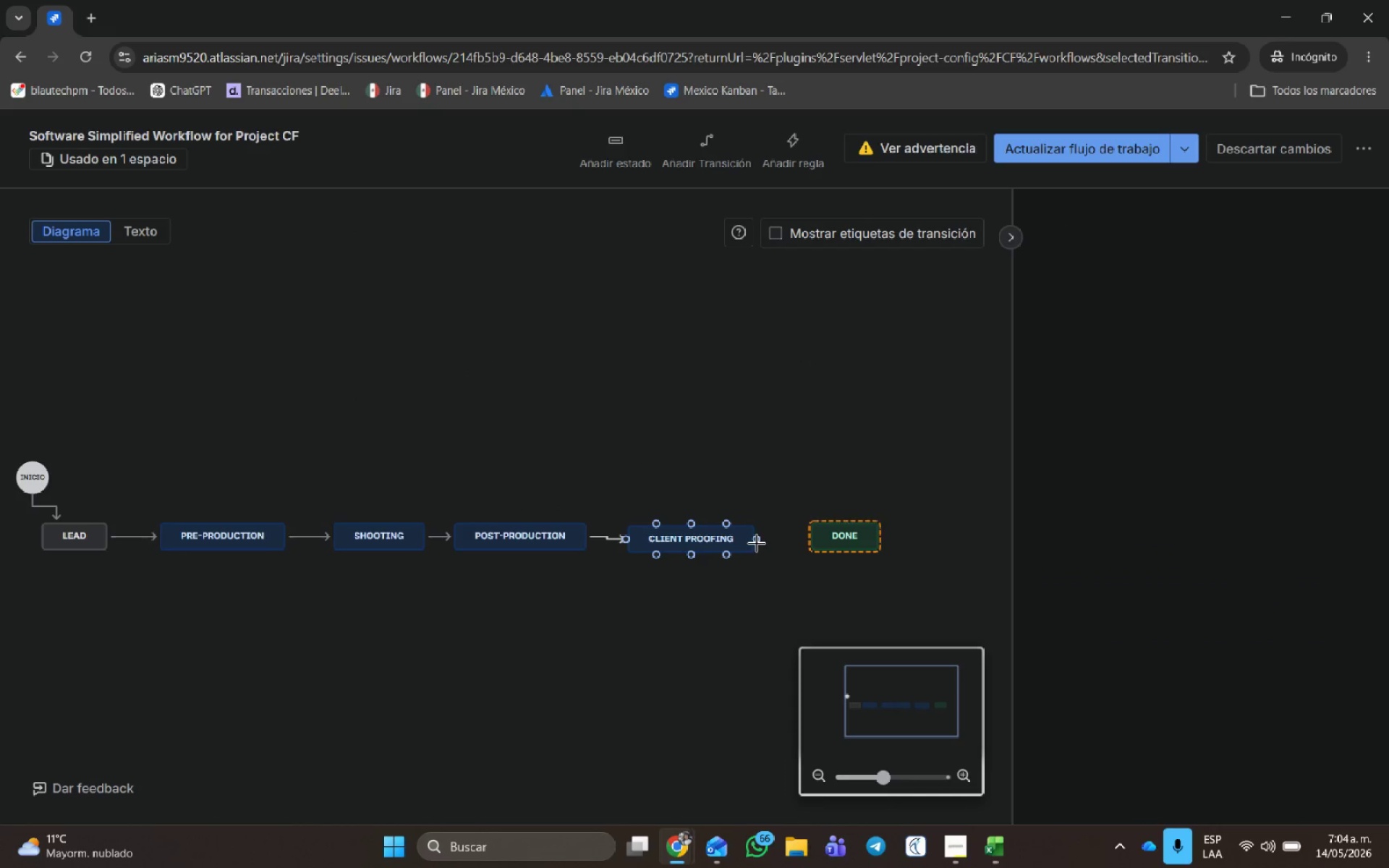 
left_click_drag(start_coordinate=[759, 540], to_coordinate=[808, 540])
 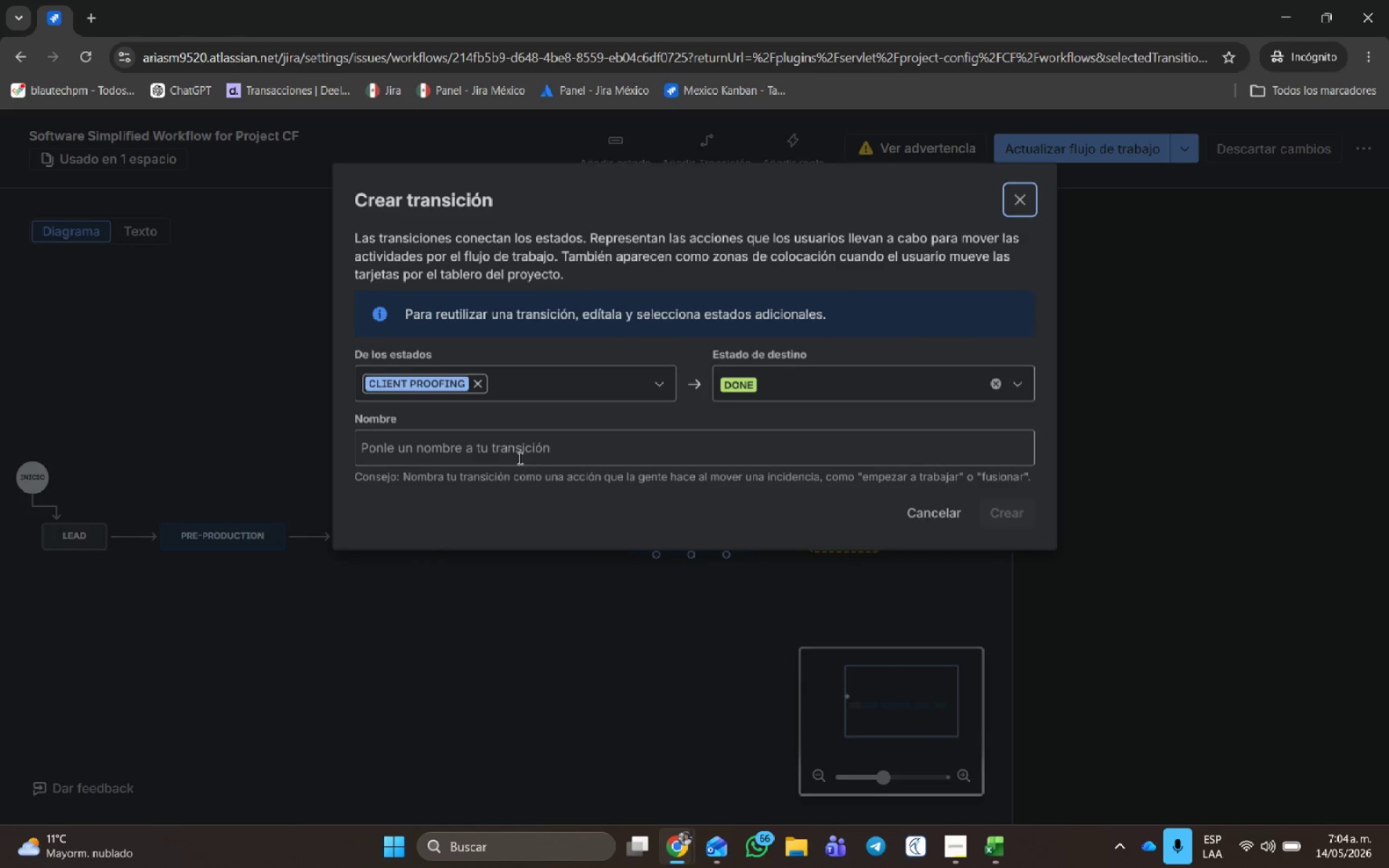 
left_click([519, 456])
 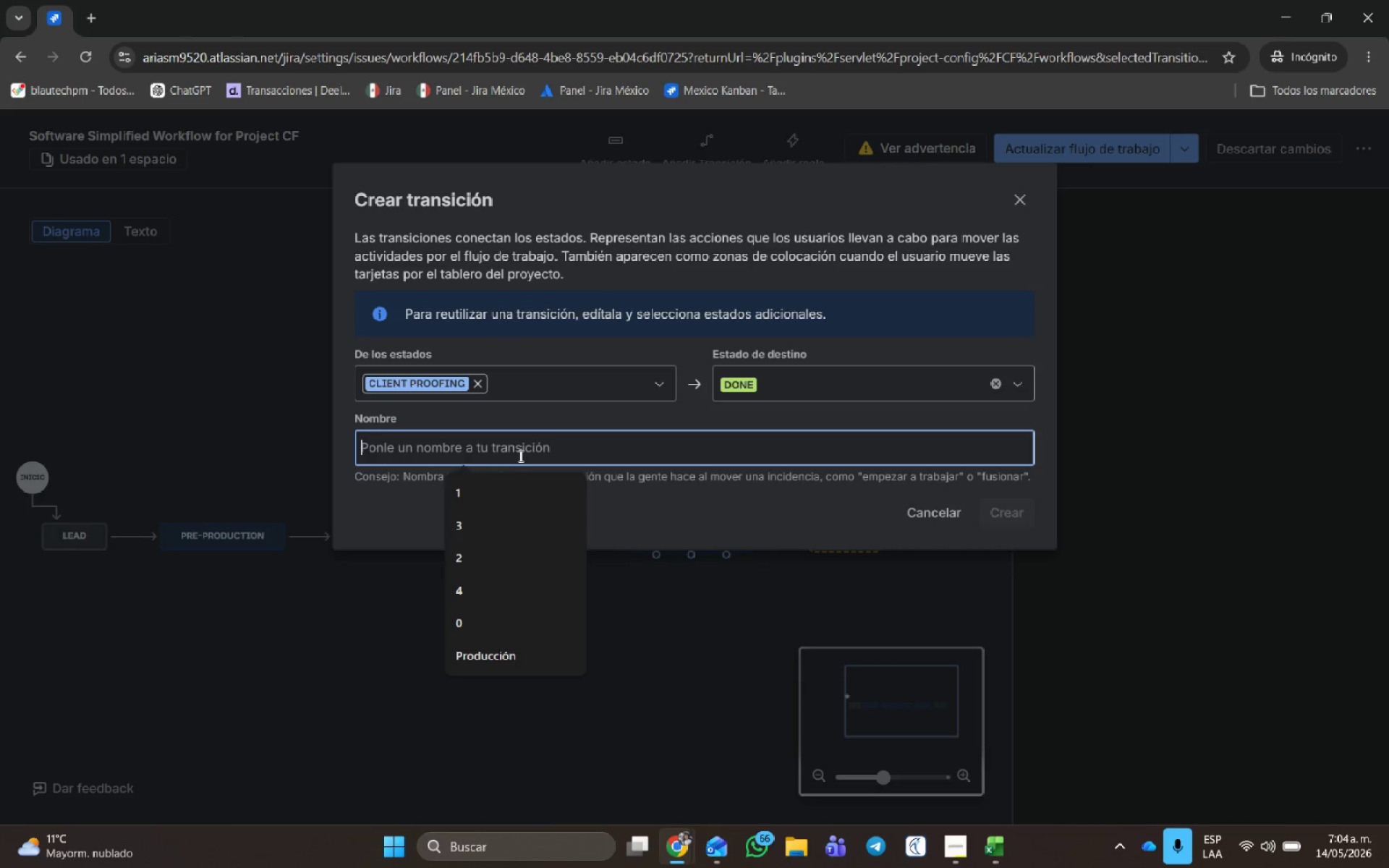 
key(Alt+AltLeft)
 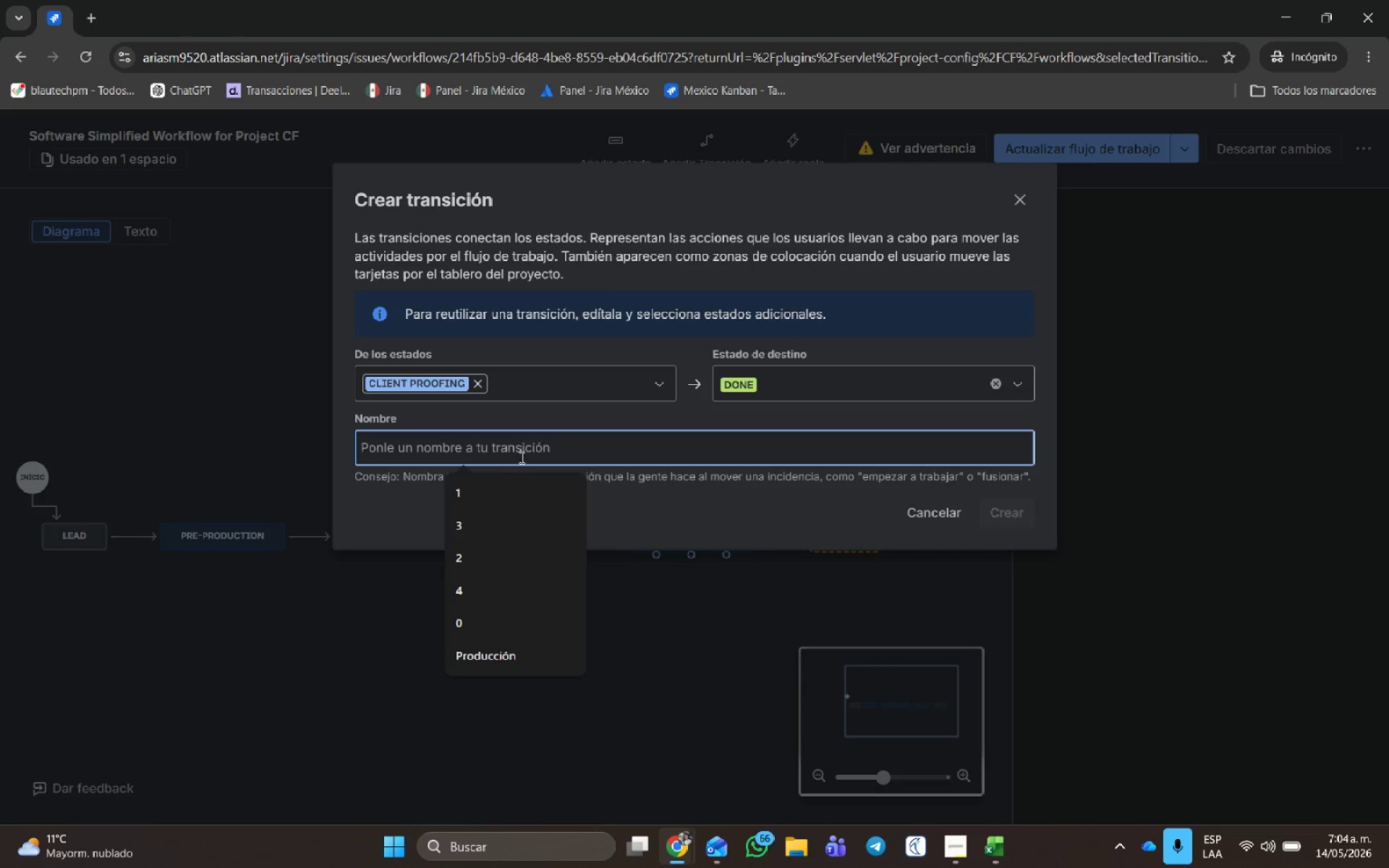 
key(Alt+Tab)